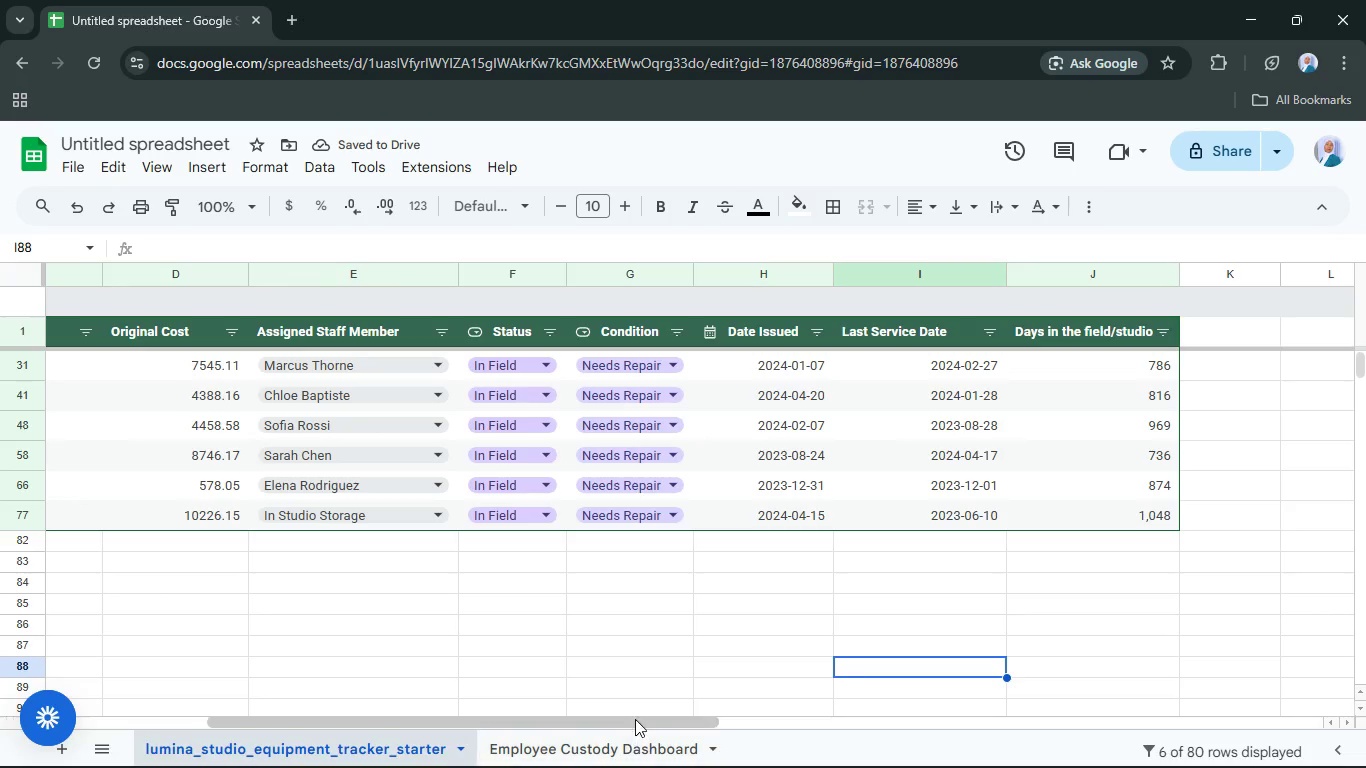 
left_click_drag(start_coordinate=[640, 719], to_coordinate=[458, 734])
 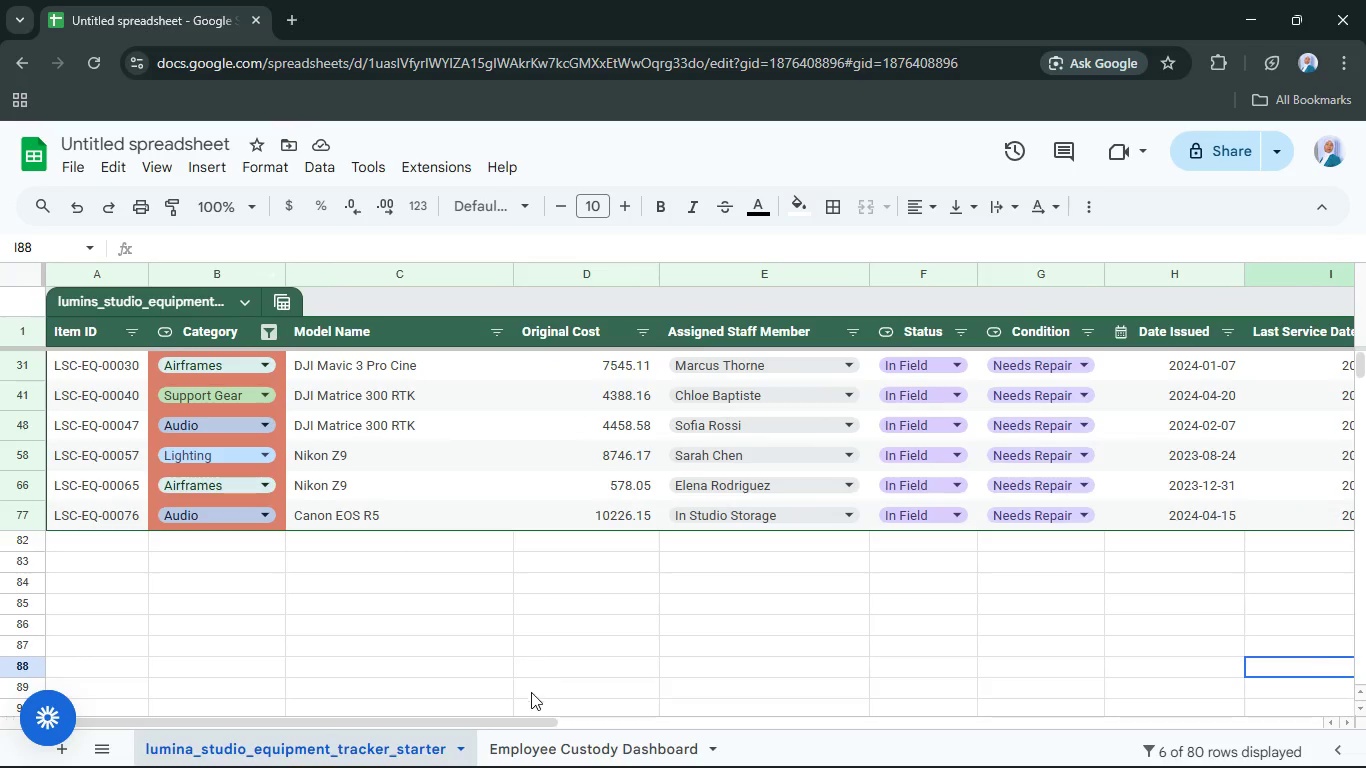 
left_click_drag(start_coordinate=[516, 721], to_coordinate=[657, 718])
 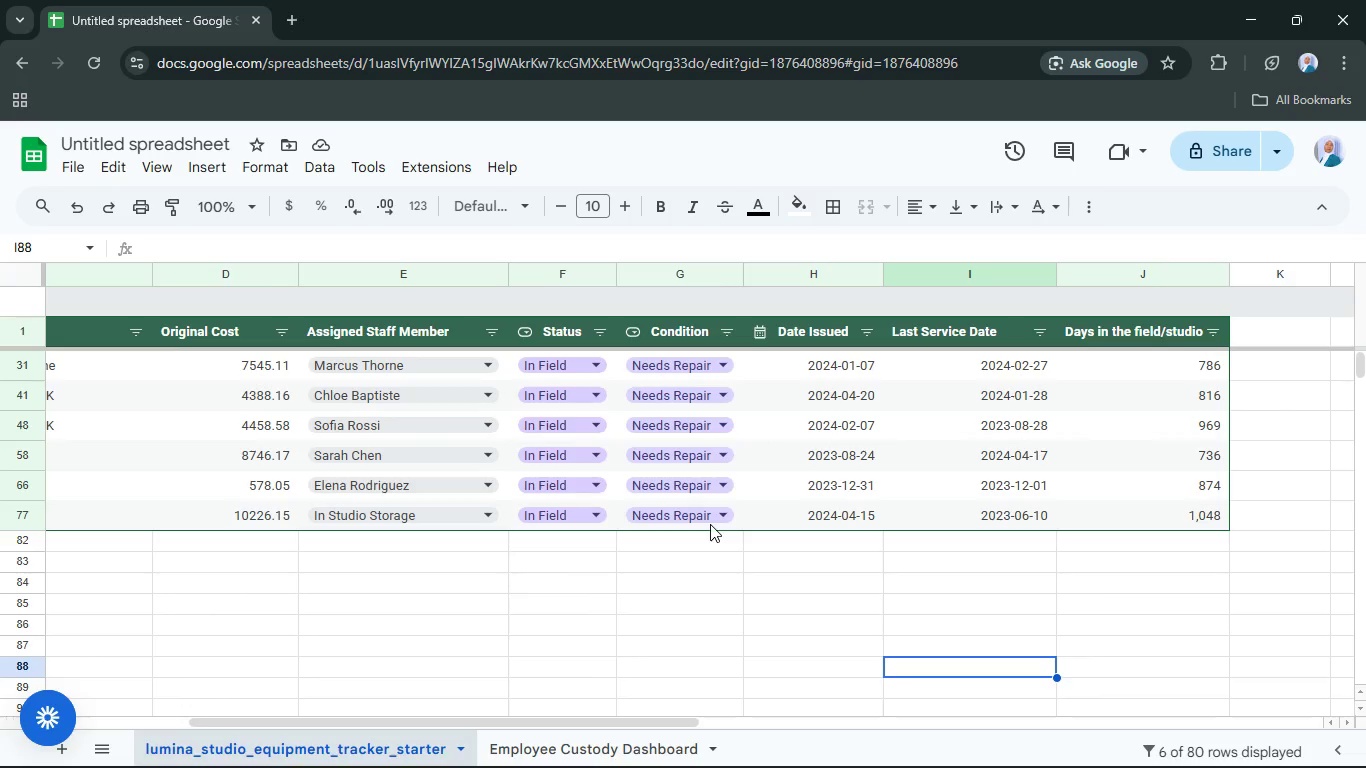 
mouse_move([730, 367])
 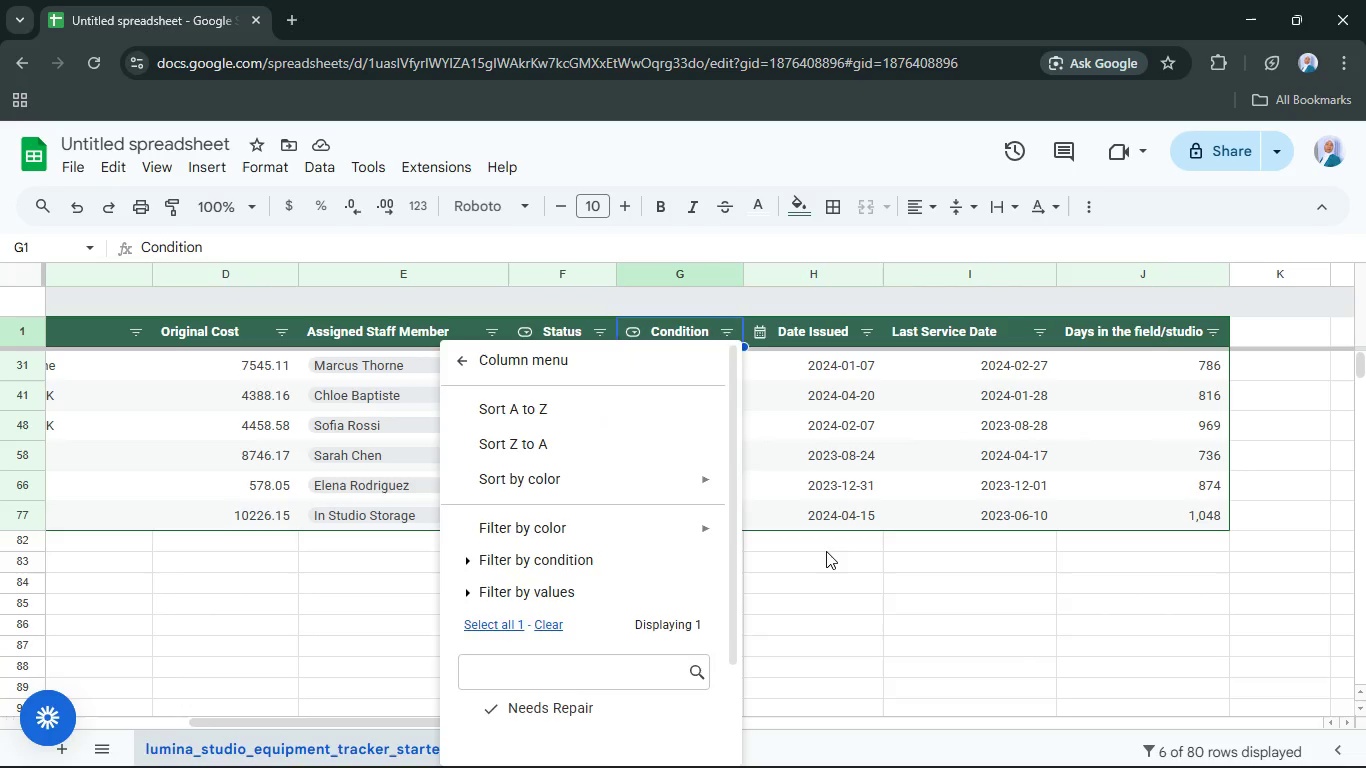 
left_click([826, 551])
 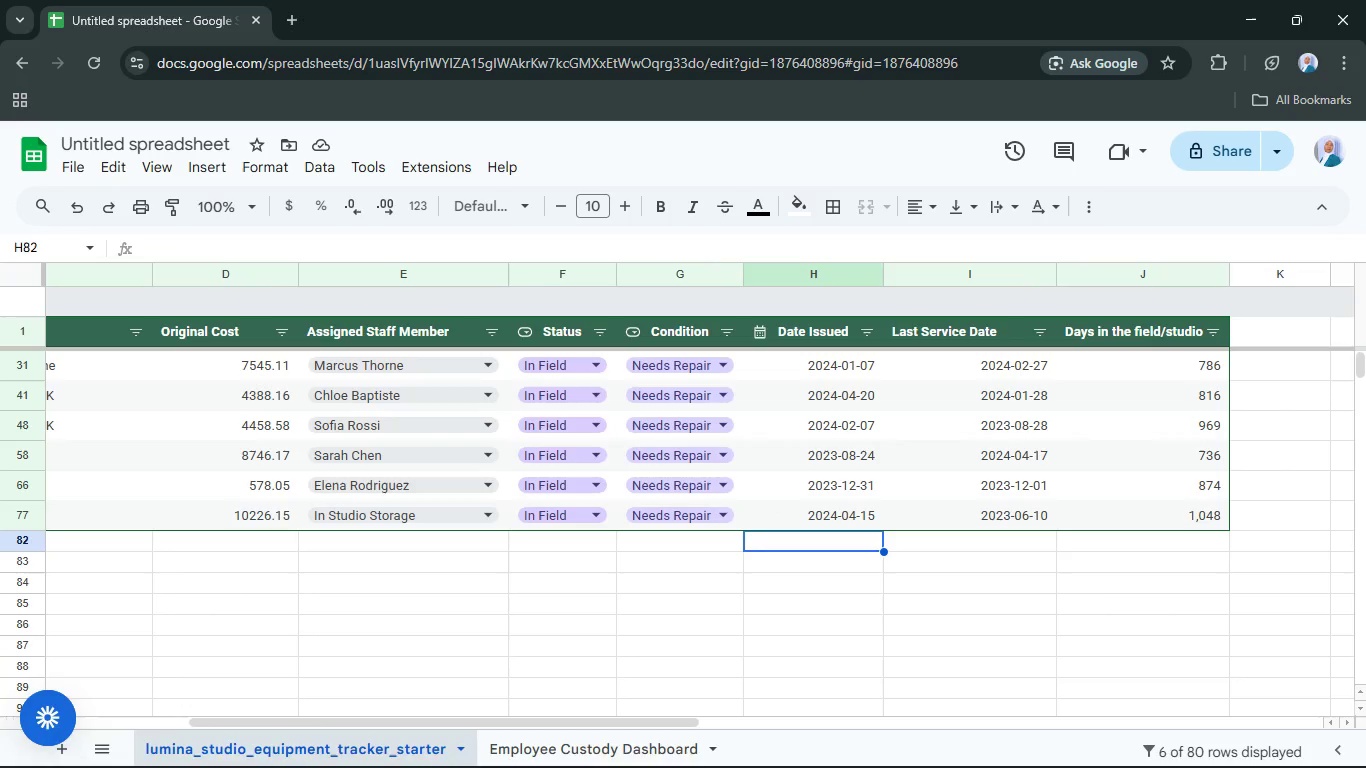 
left_click([860, 750])